 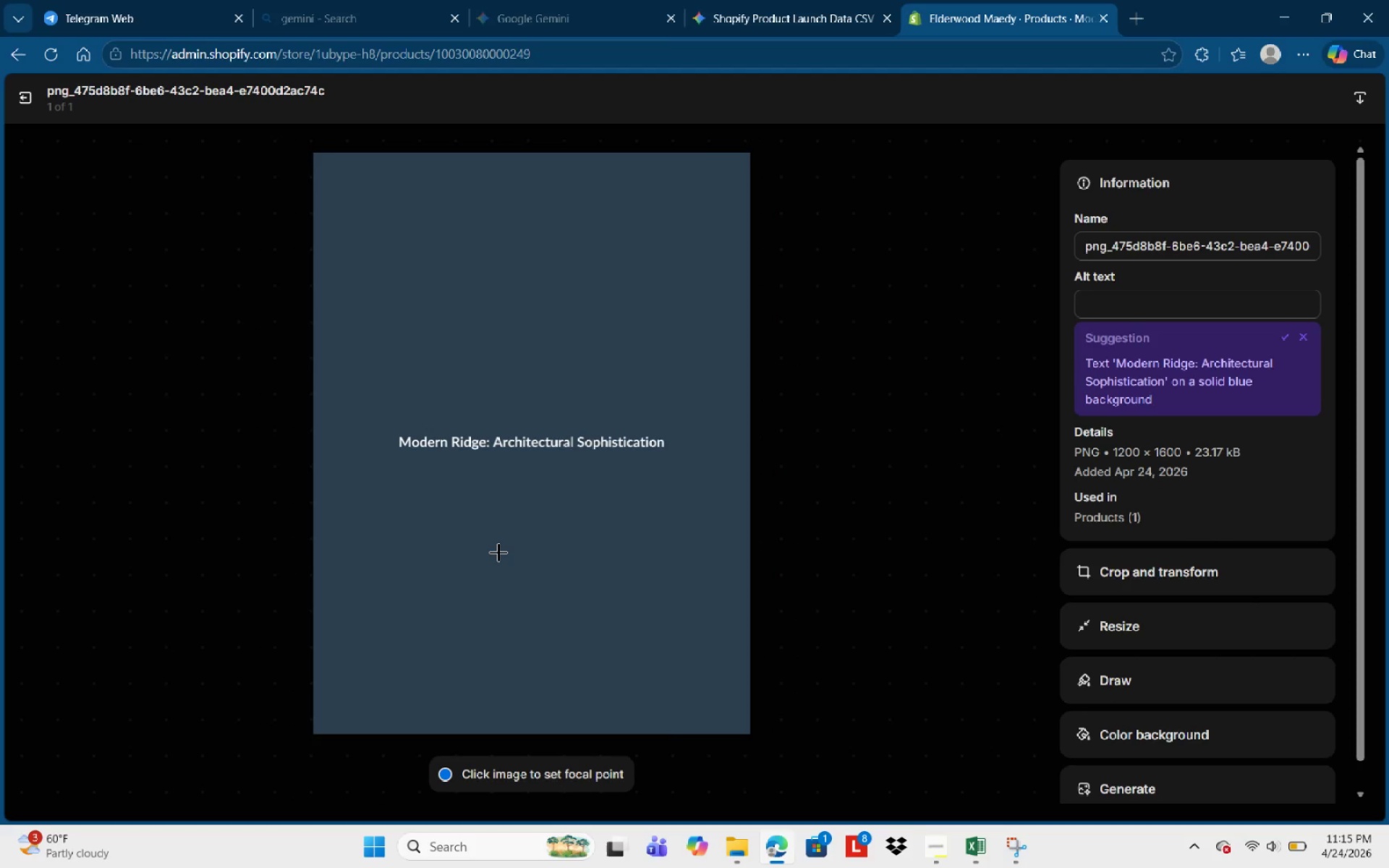 
left_click([1126, 310])
 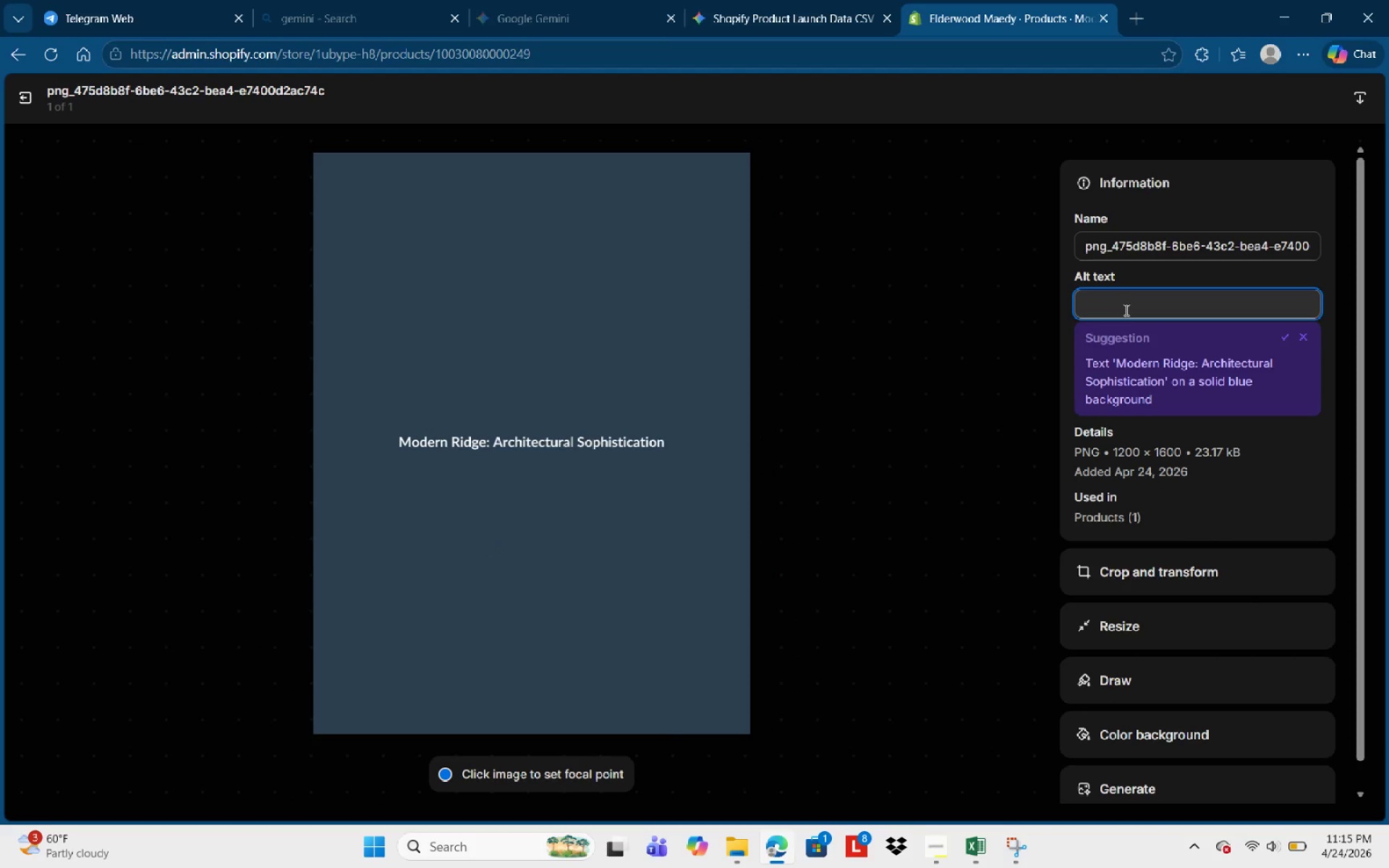 
type(Dif)
key(Backspace)
type(gital cover for Modern Ridge)
 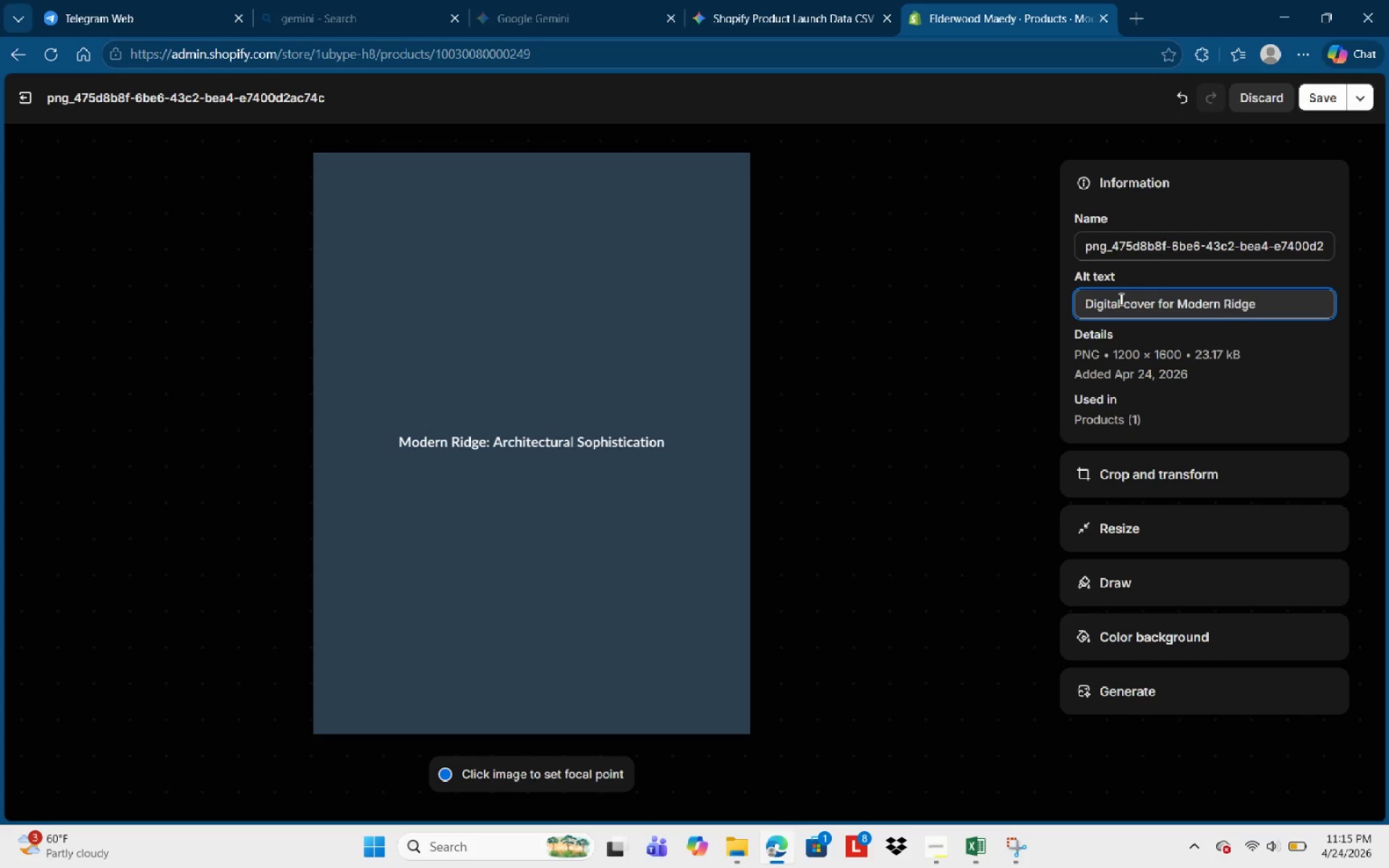 
type(:m)
key(Backspace)
type( Architectural sophistication guide, showcasingmmo)
key(Backspace)
key(Backspace)
key(Backspace)
type( modern )
 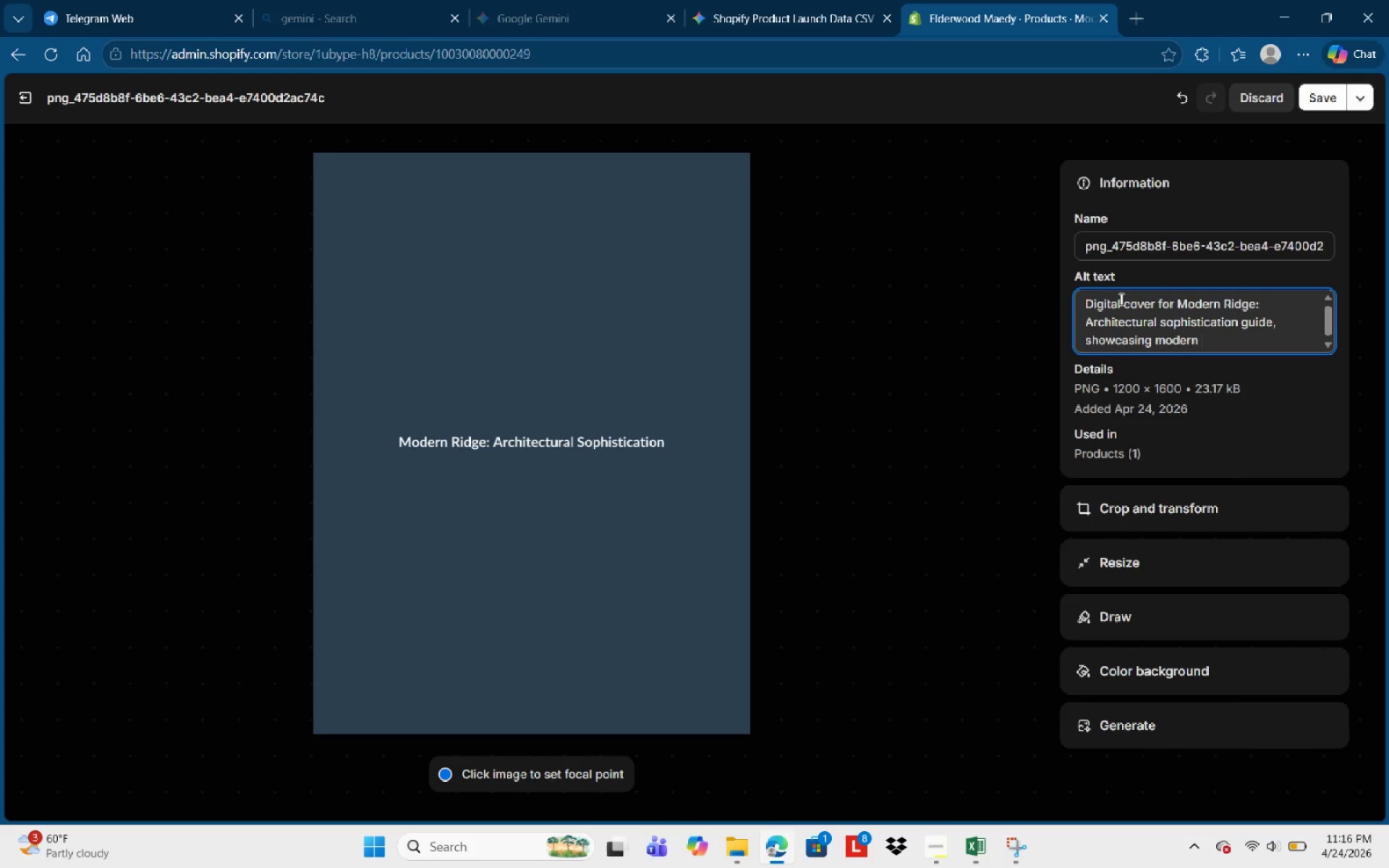 
type(luxury real estate trends, architectural g)
key(Backspace)
type(highlights )
key(Backspace)
type(, ad )
key(Backspace)
key(Backspace)
type(nd neighborhood data.)
 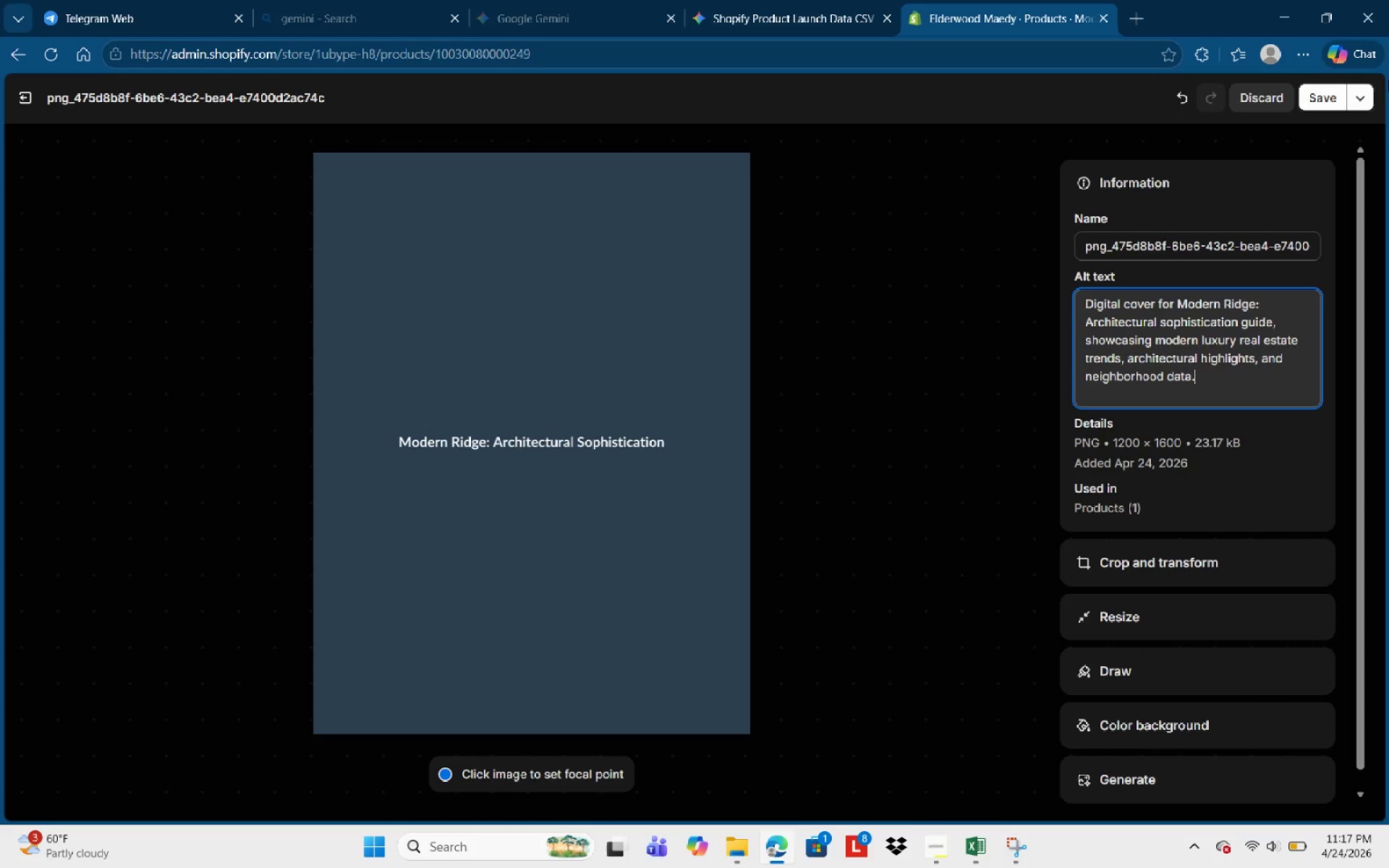 
left_click([1327, 98])
 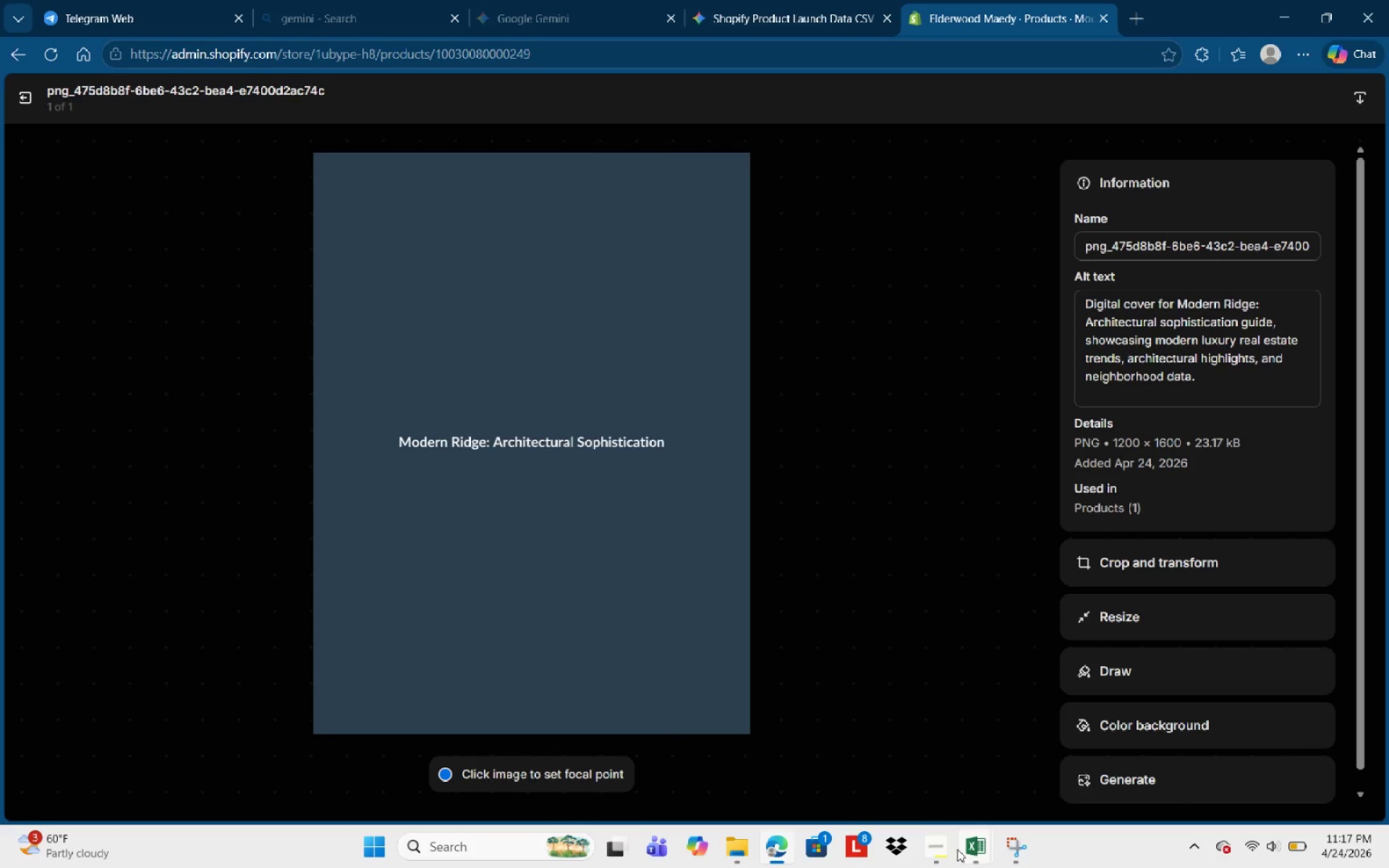 
left_click([942, 855])